 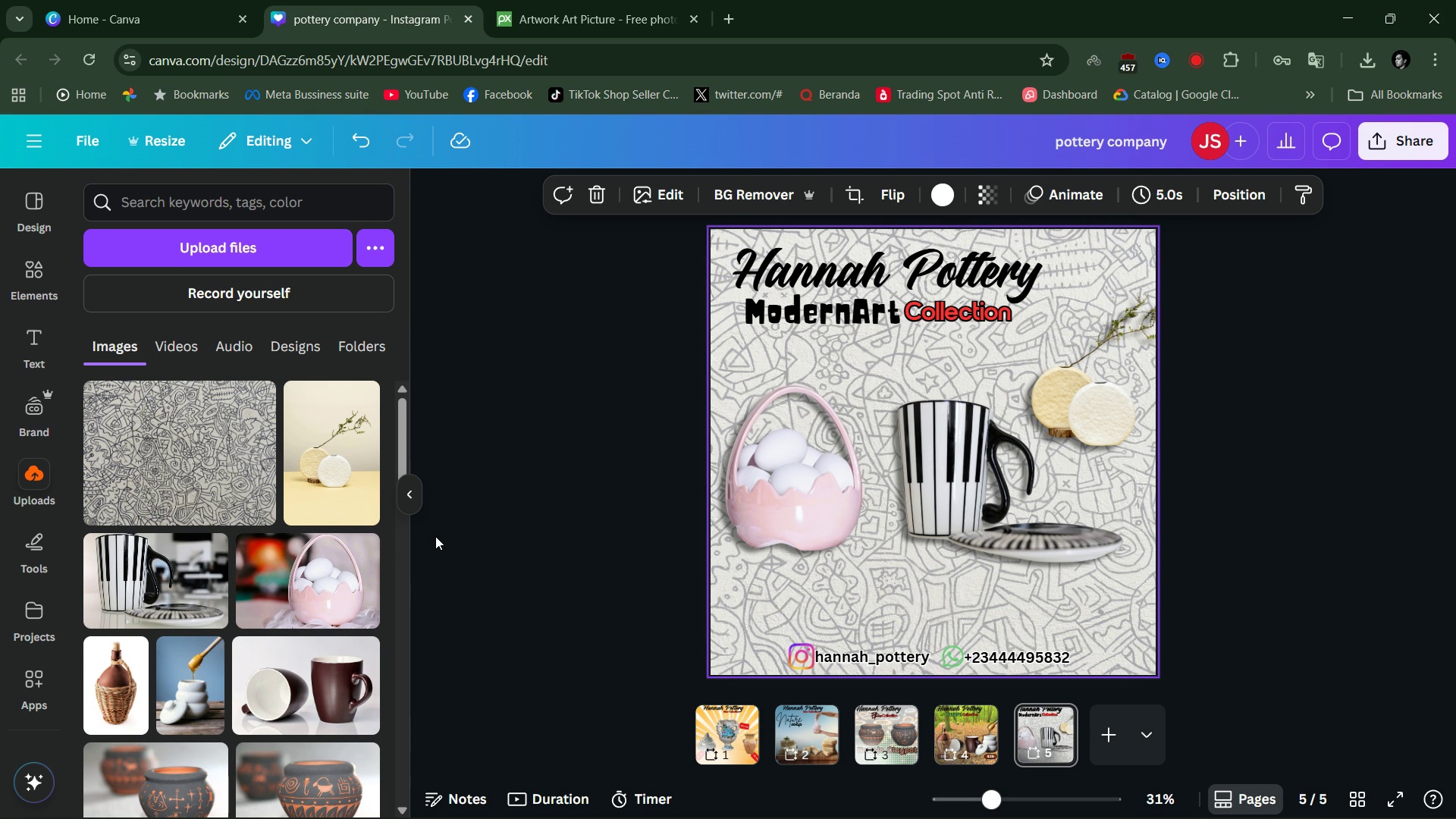 
left_click([41, 353])
 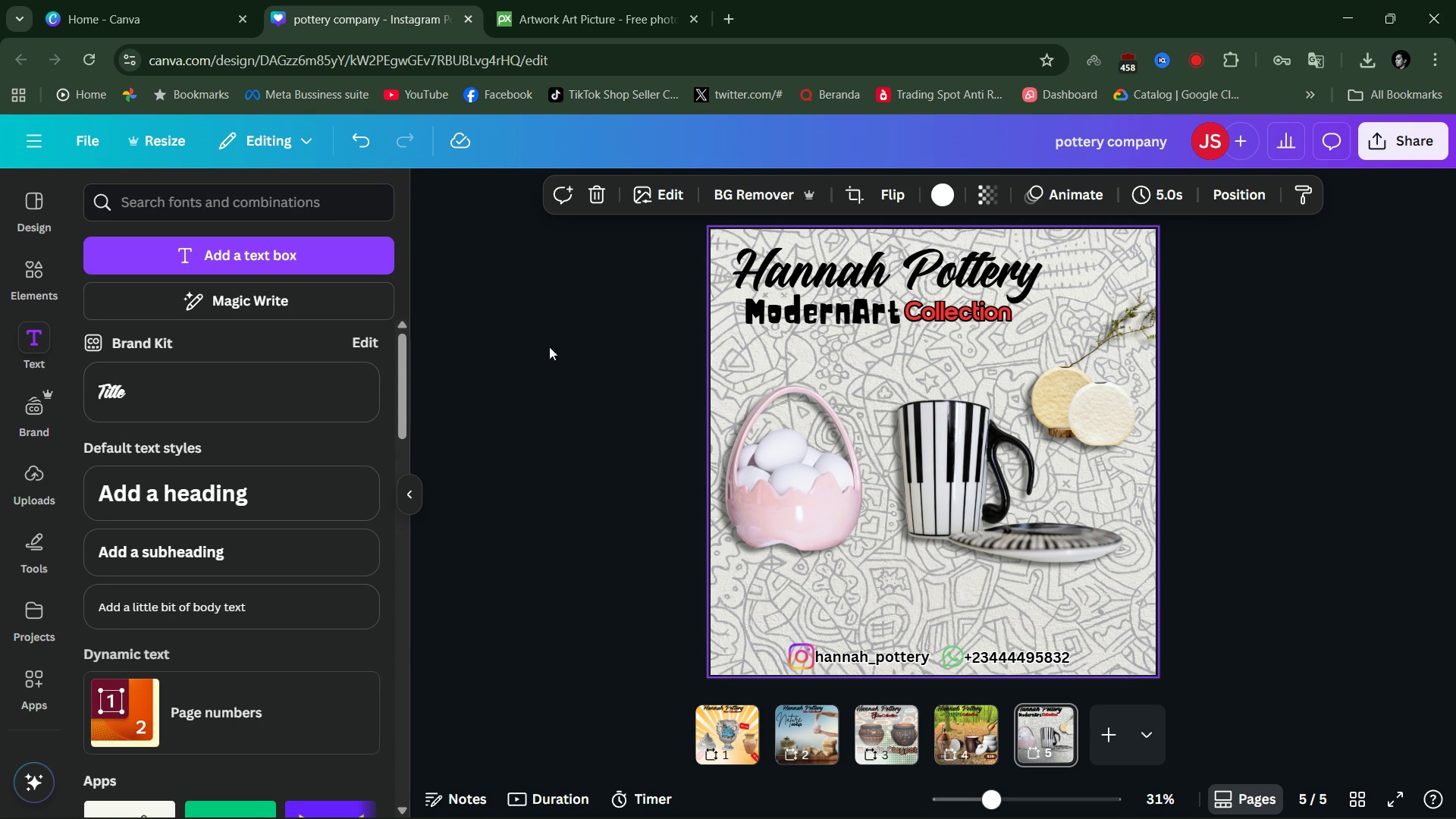 
left_click([582, 347])
 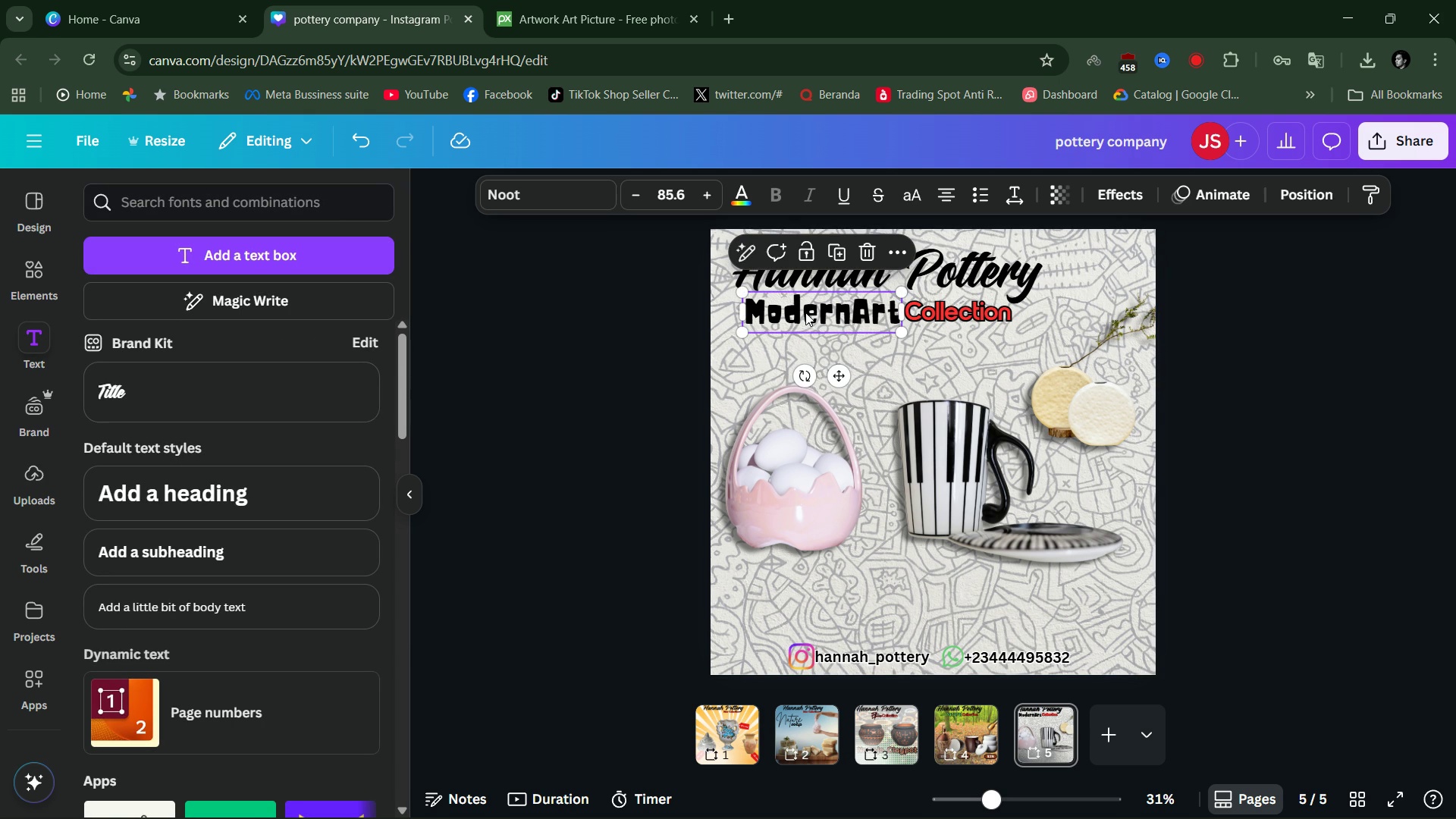 
left_click([805, 312])
 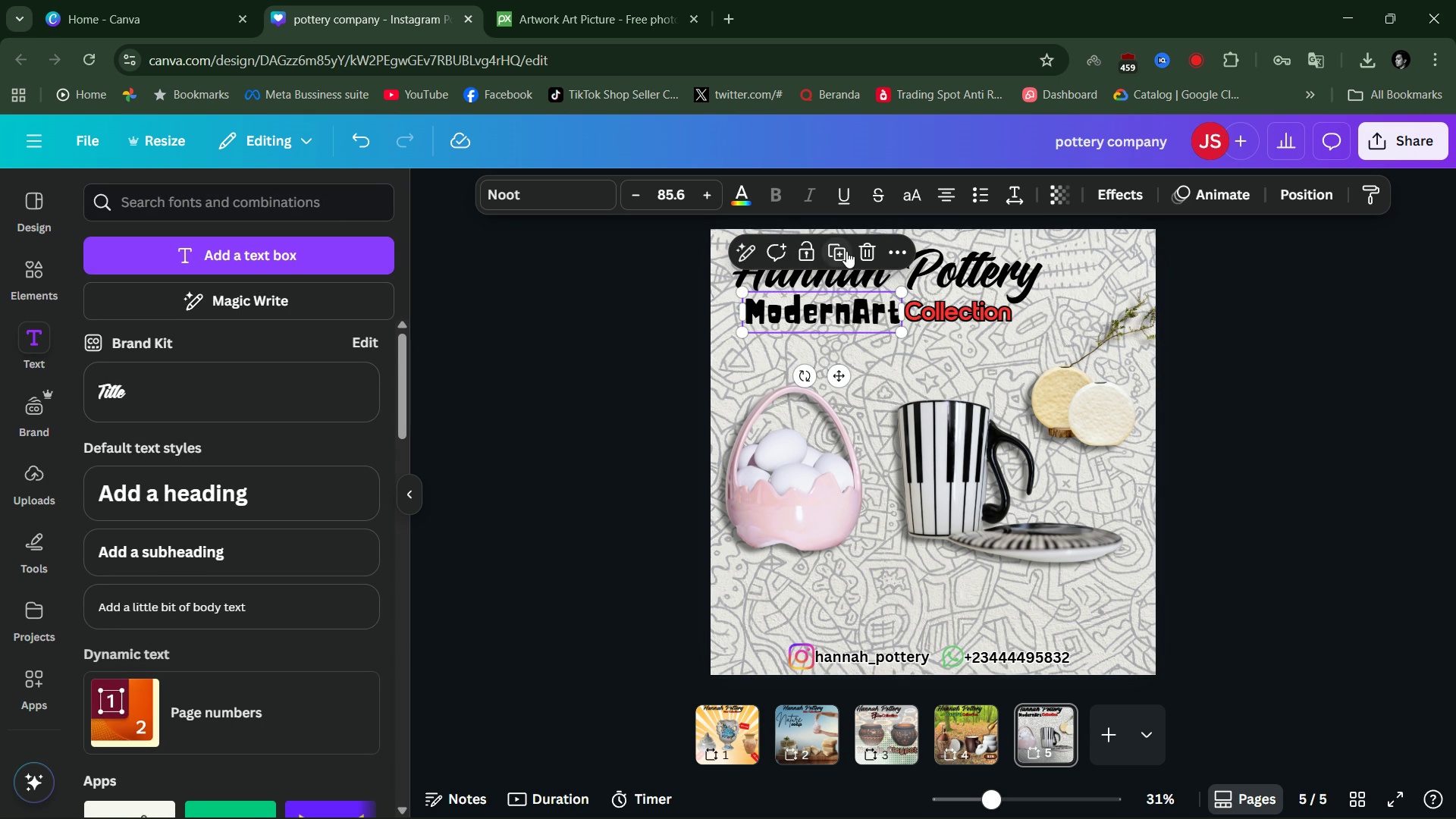 
left_click([838, 249])